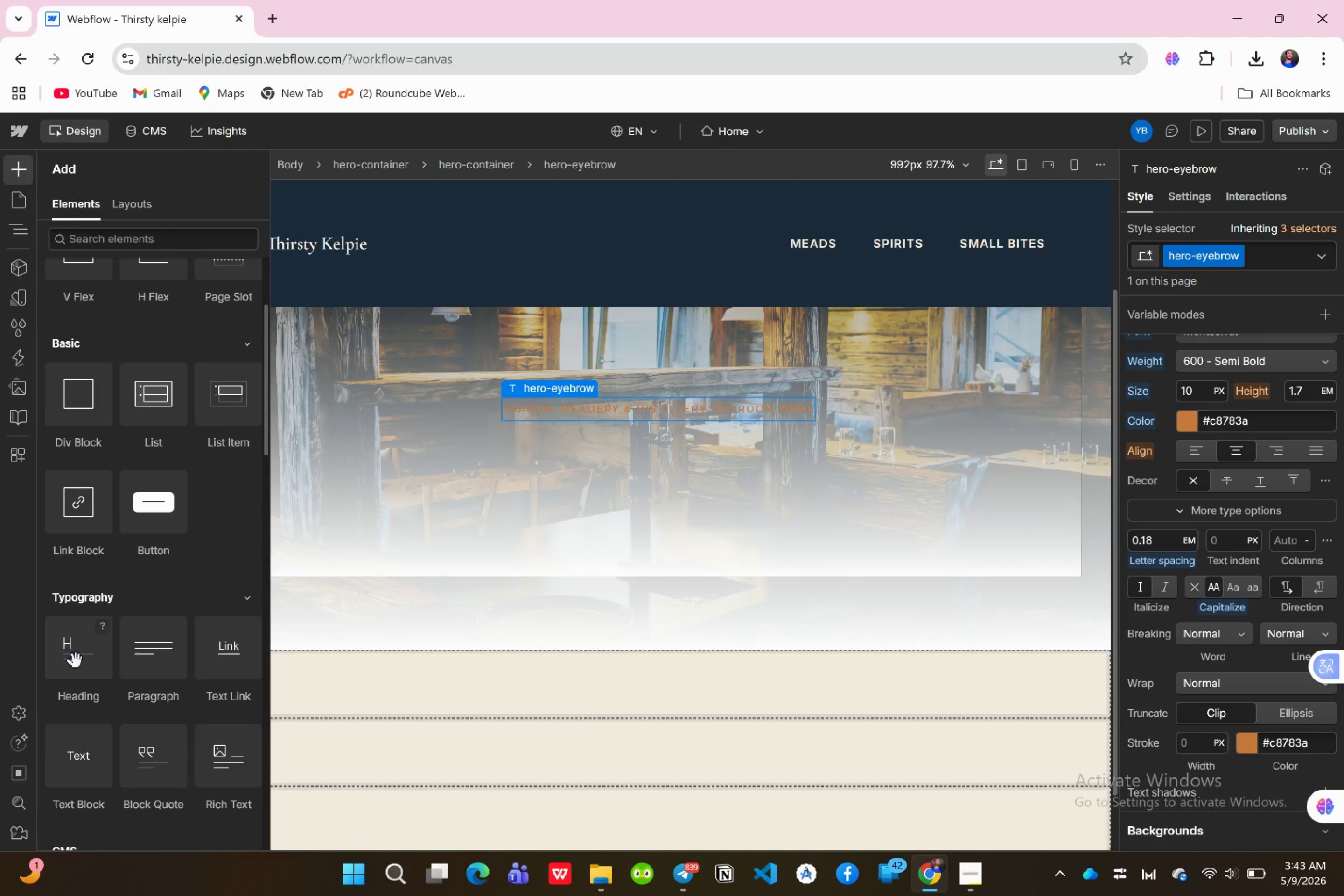 
left_click_drag(start_coordinate=[76, 661], to_coordinate=[147, 316])
 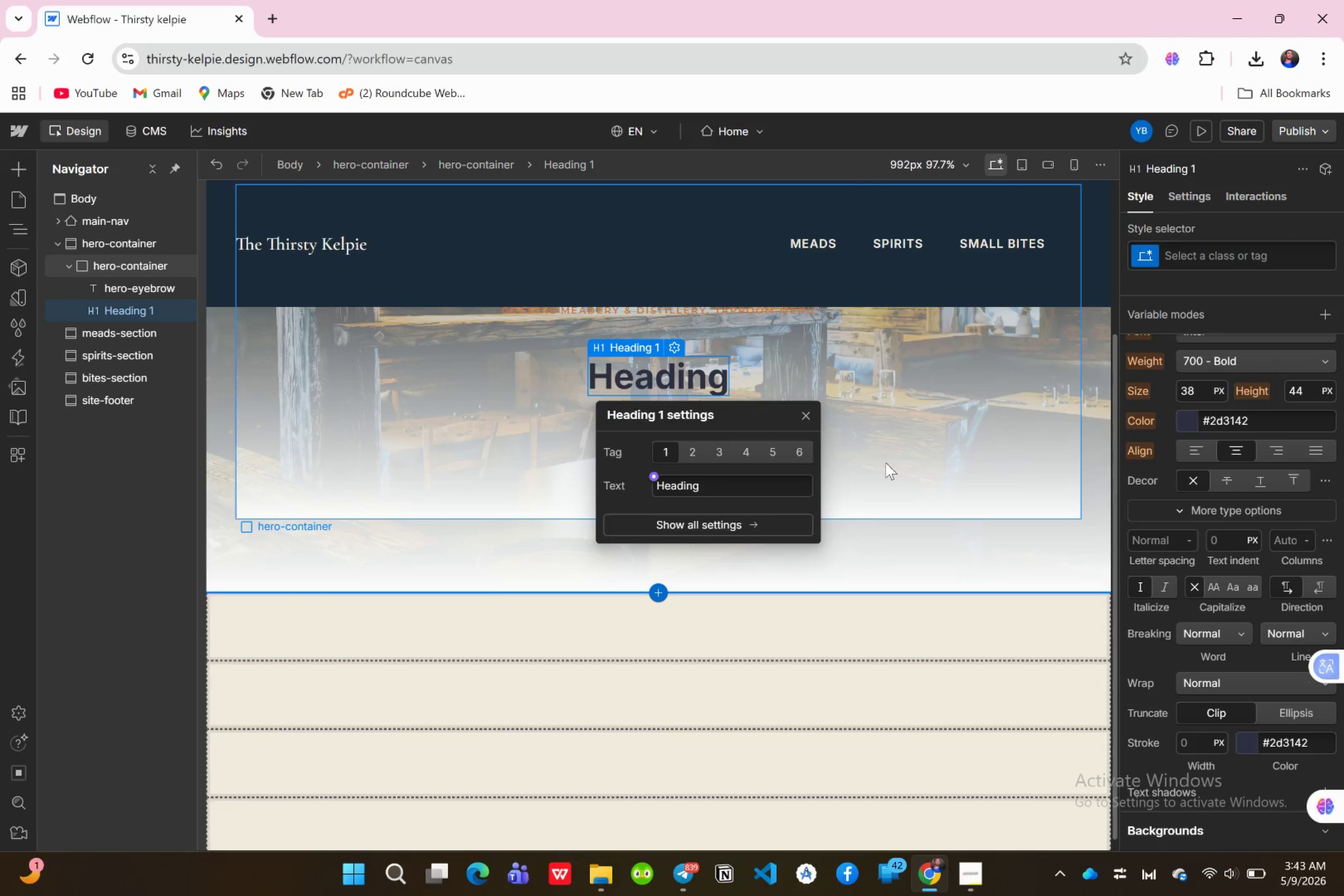 
wait(10.78)
 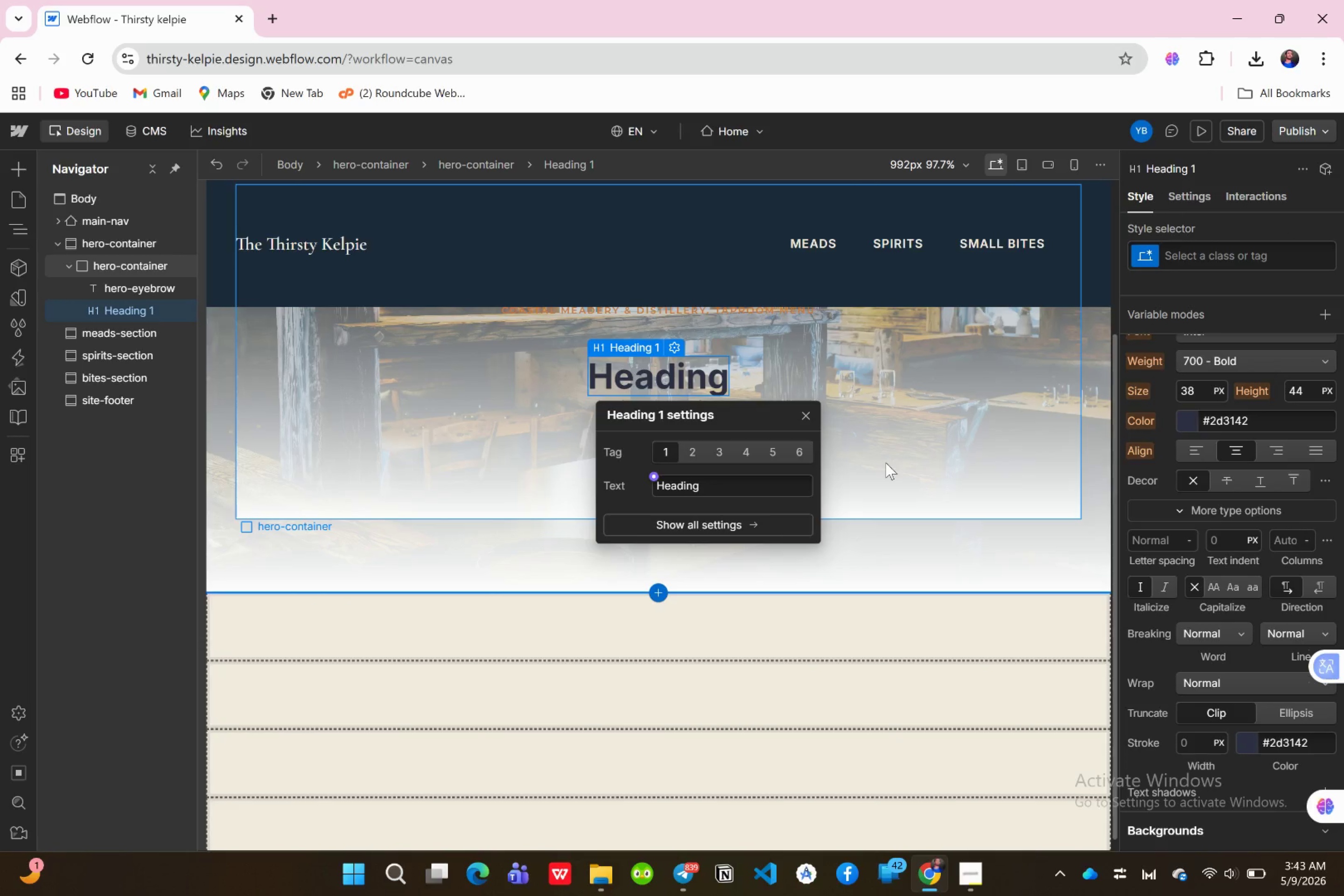 
left_click([807, 417])
 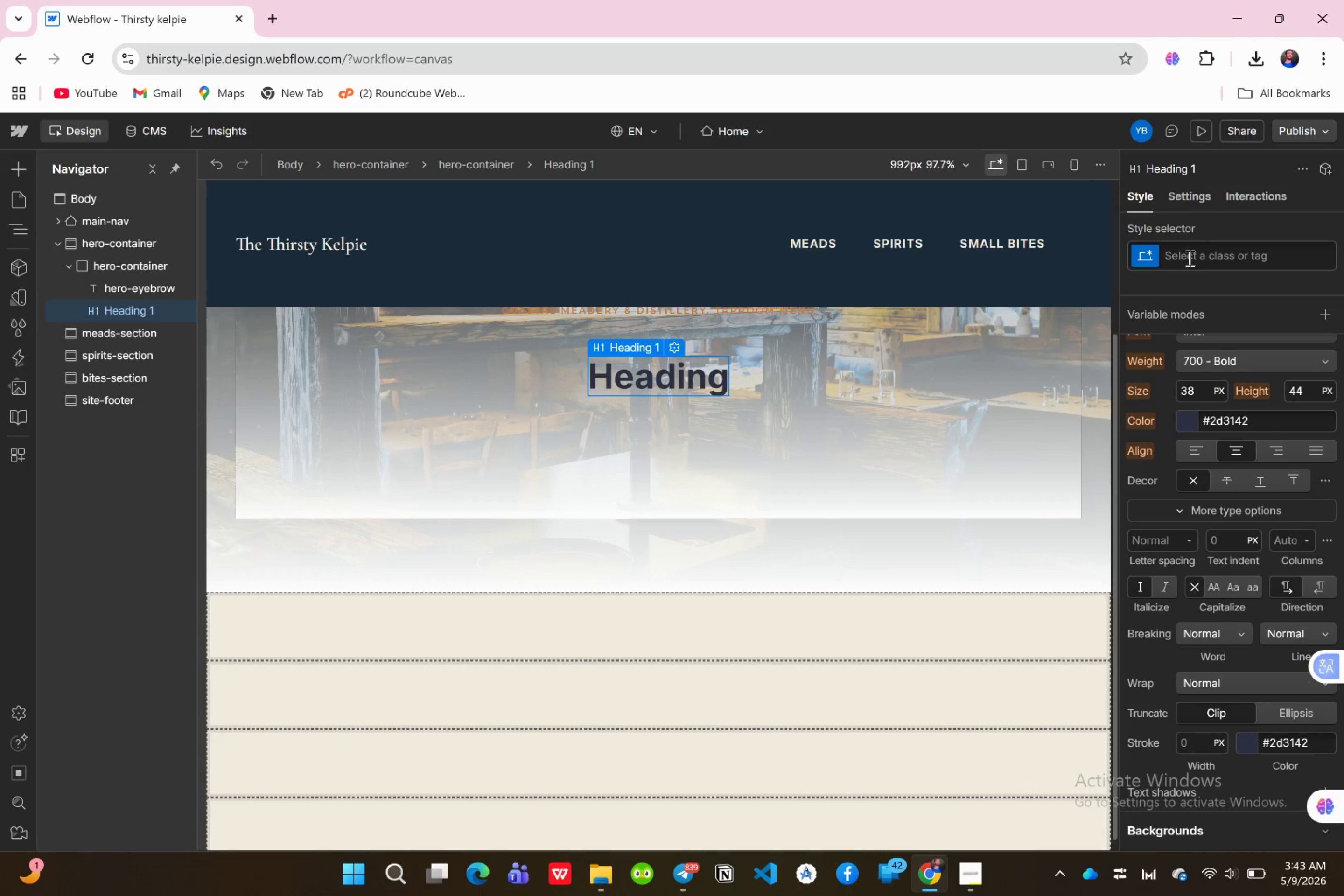 
left_click([1187, 252])
 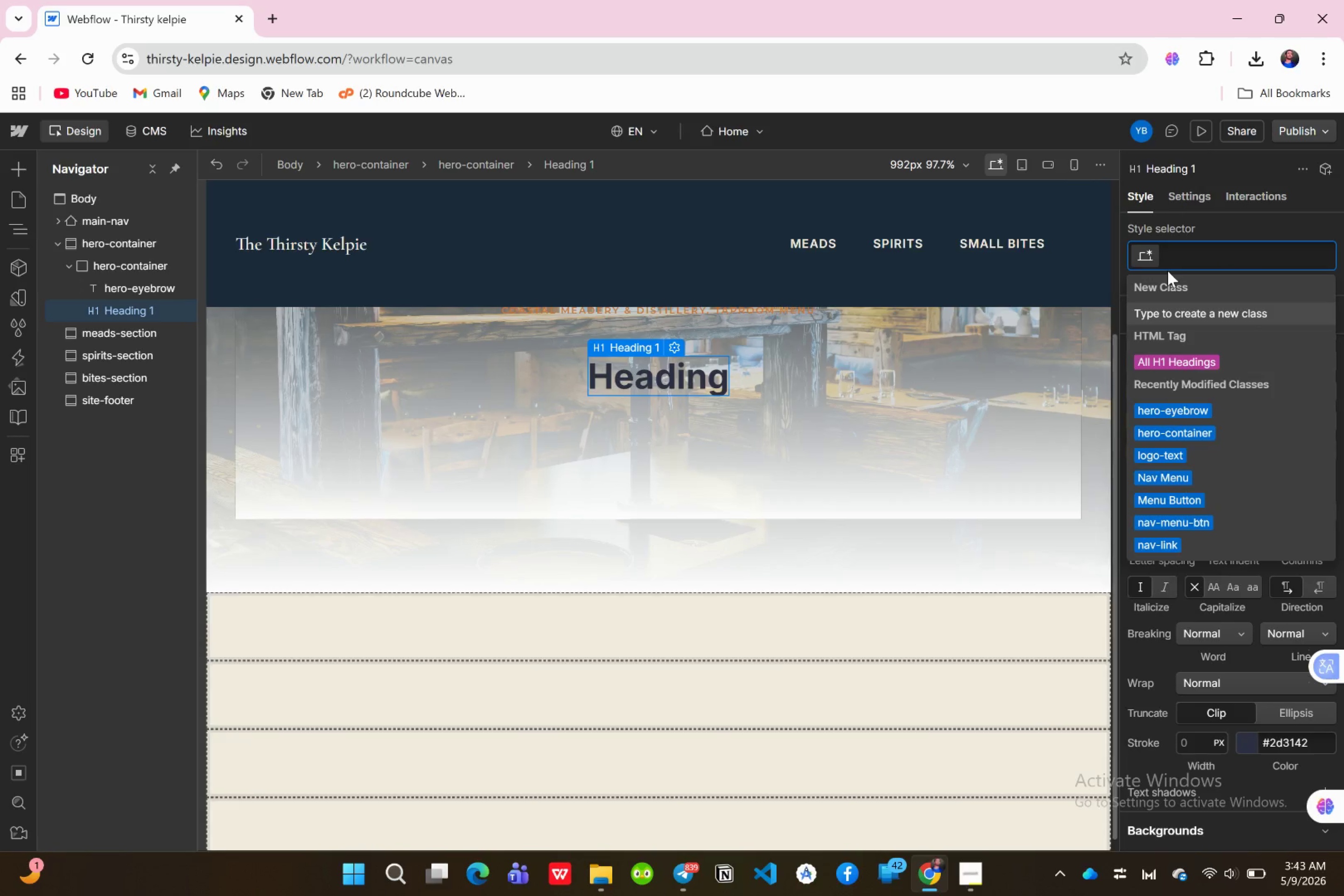 
type(hero-title)
 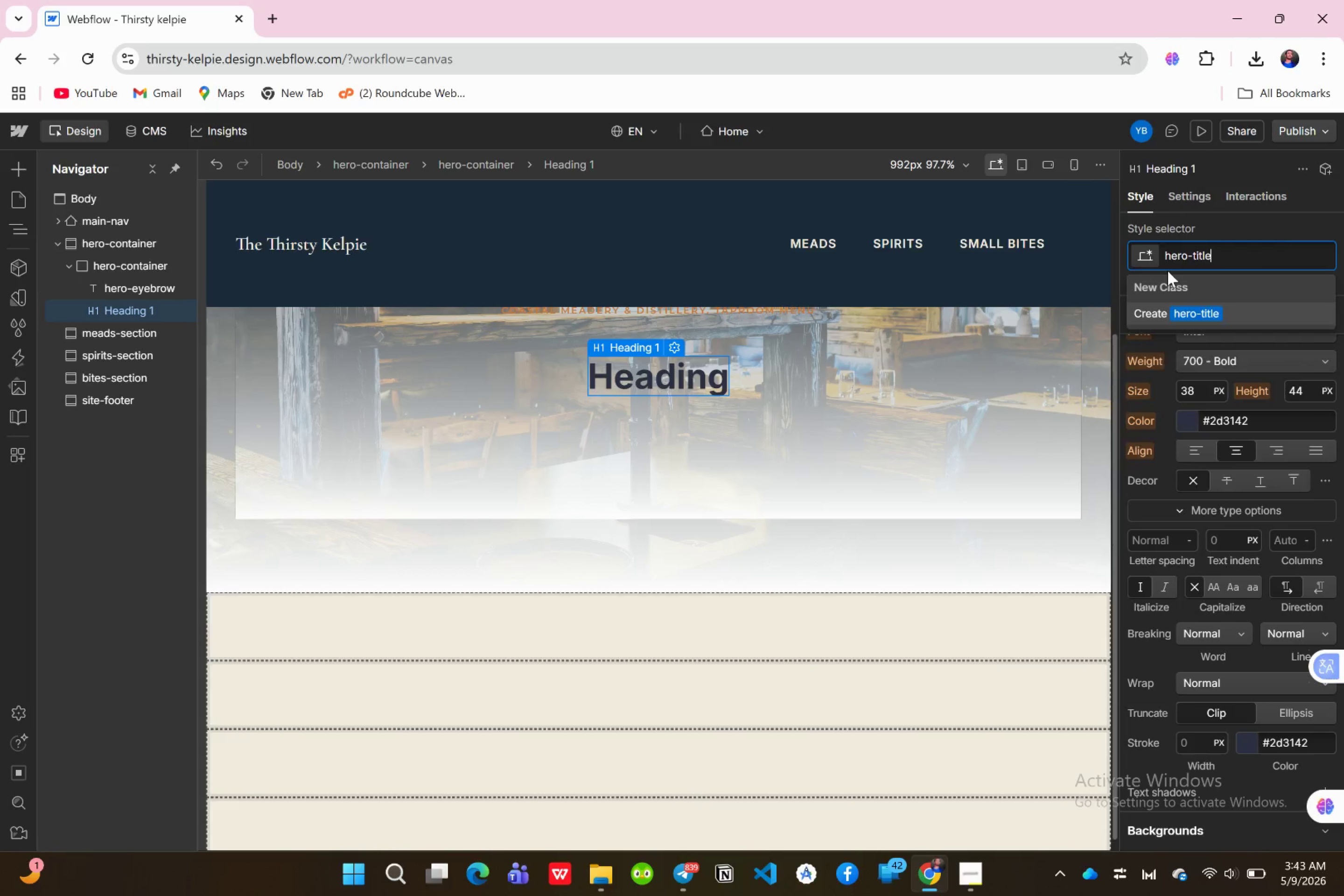 
key(Enter)
 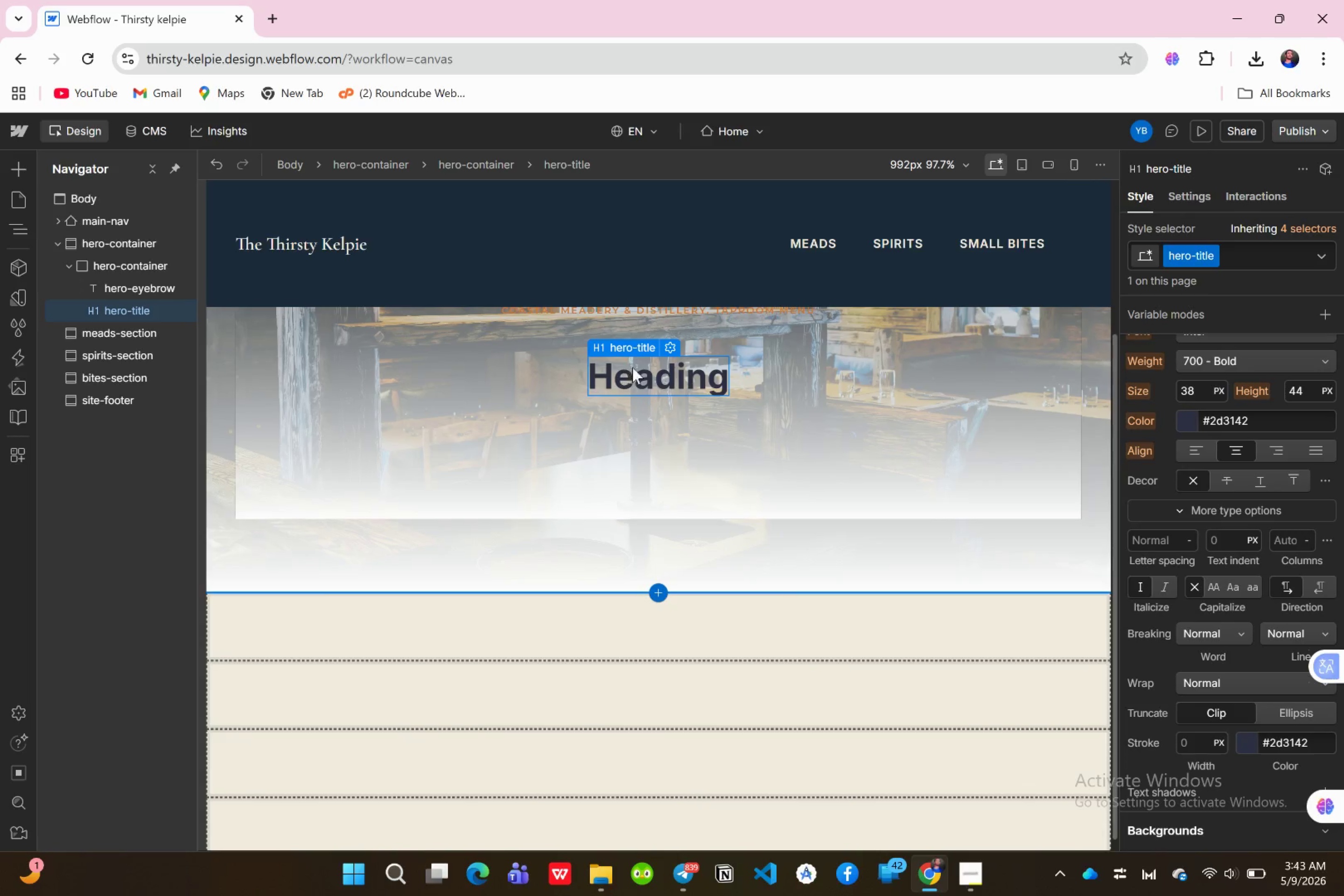 
double_click([669, 374])
 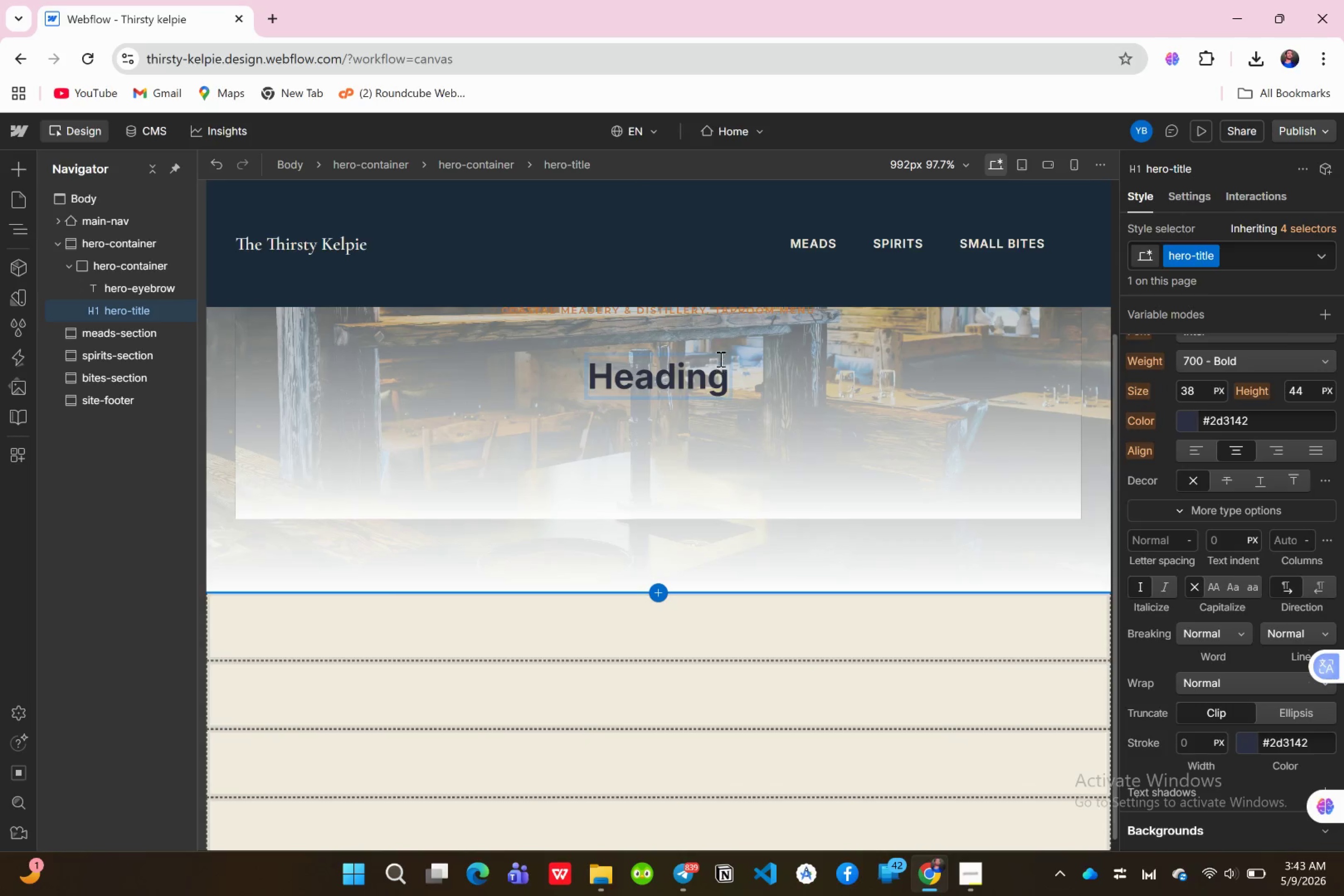 
key(ArrowRight)
 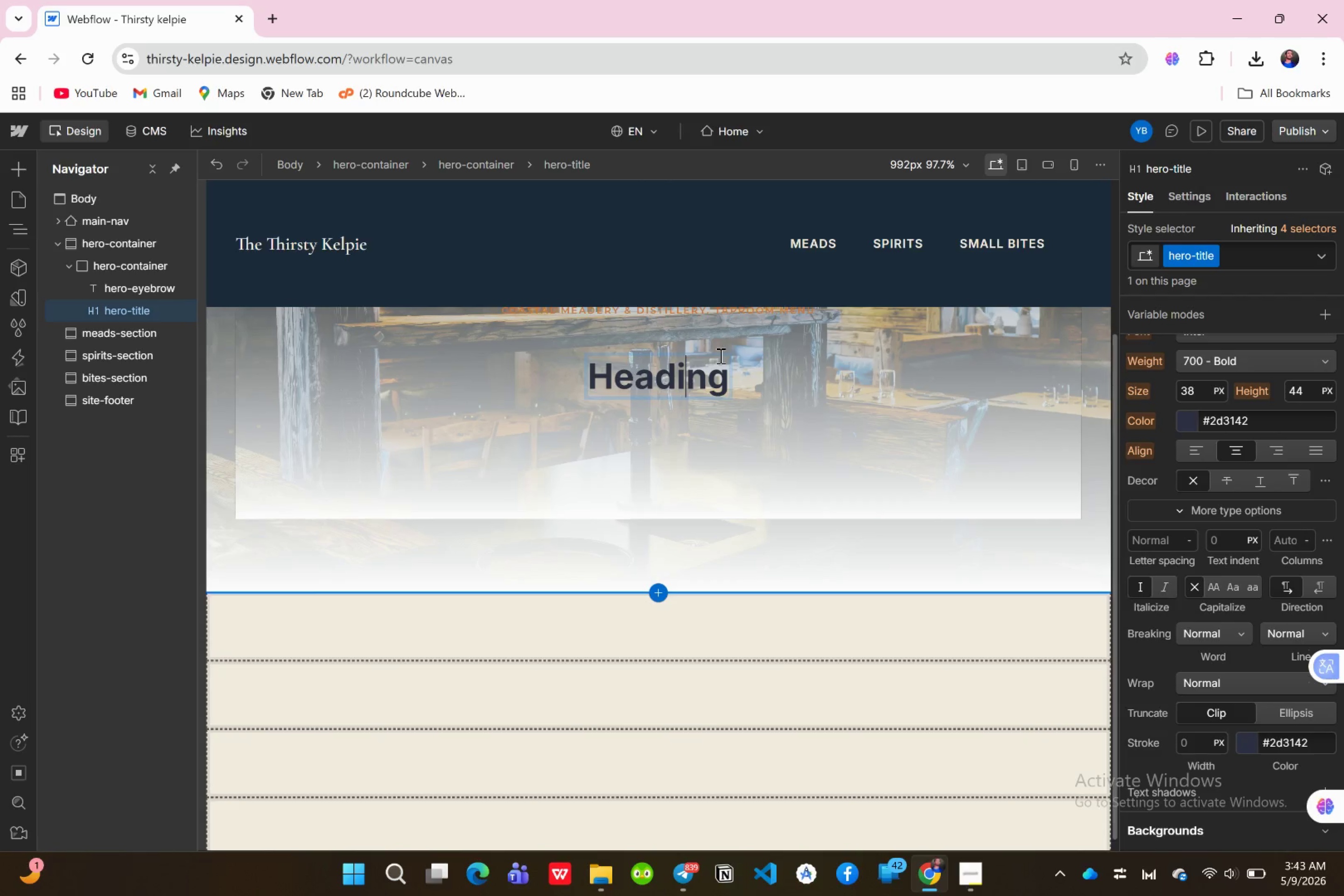 
key(ArrowRight)
 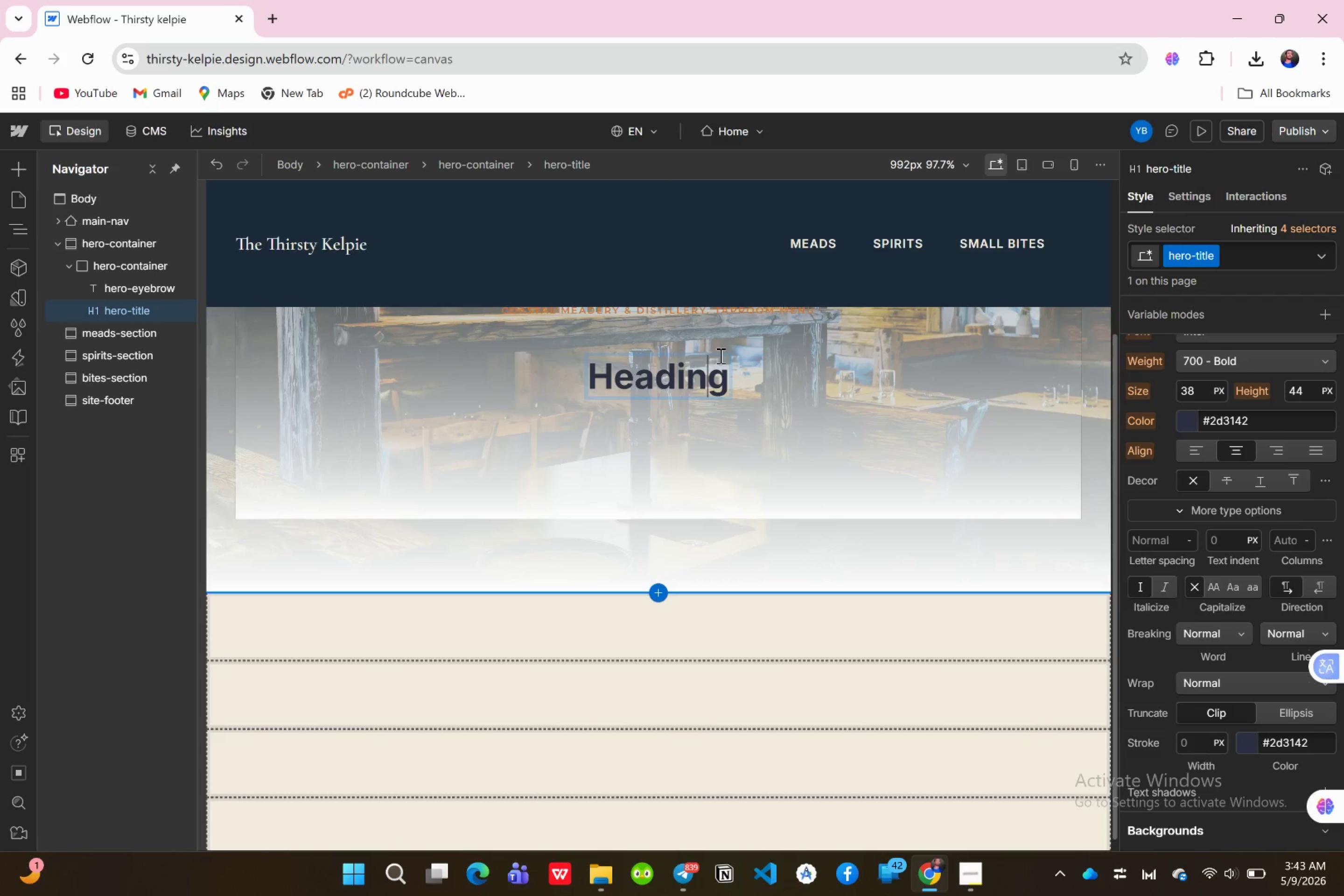 
key(ArrowRight)
 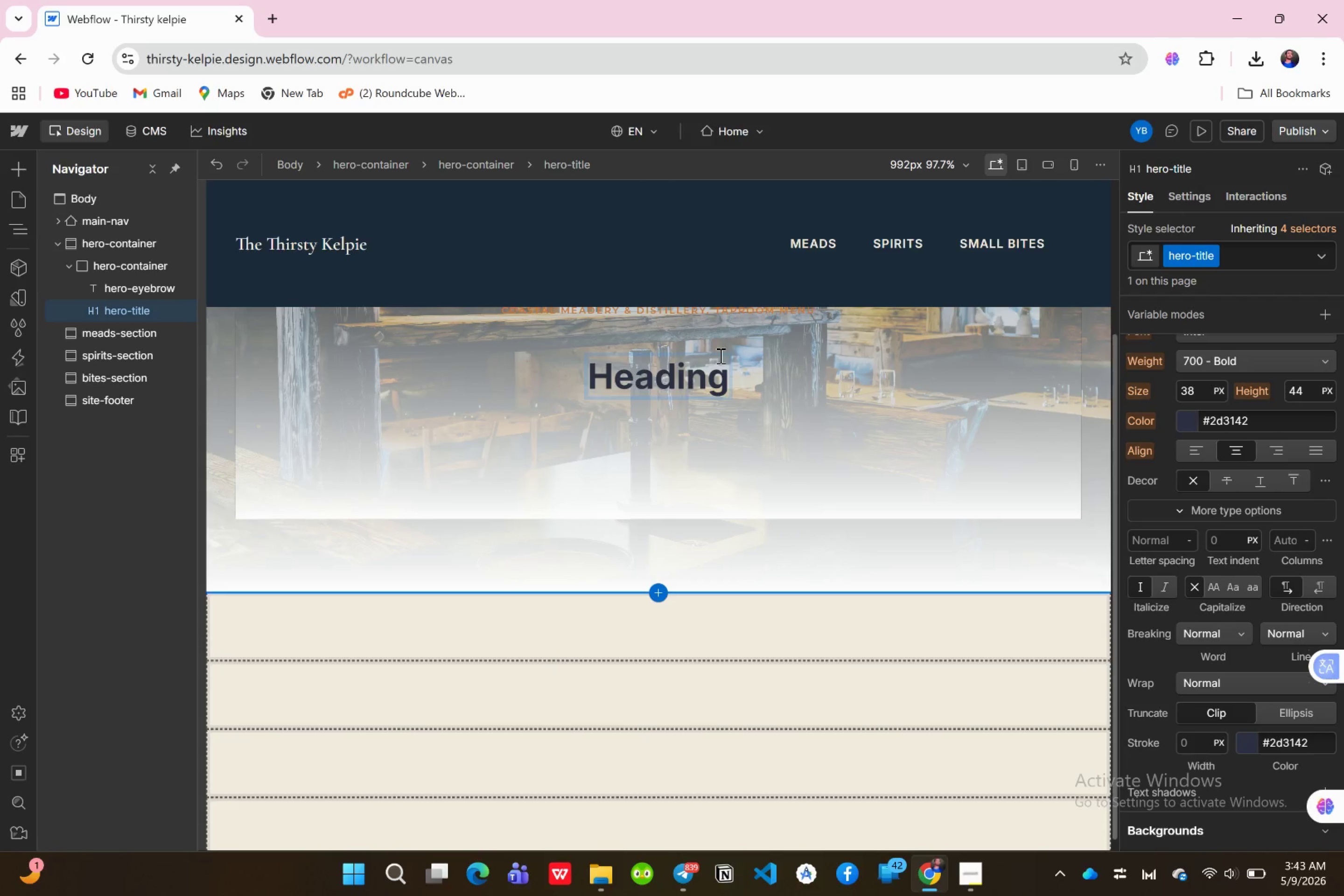 
key(Backspace)
 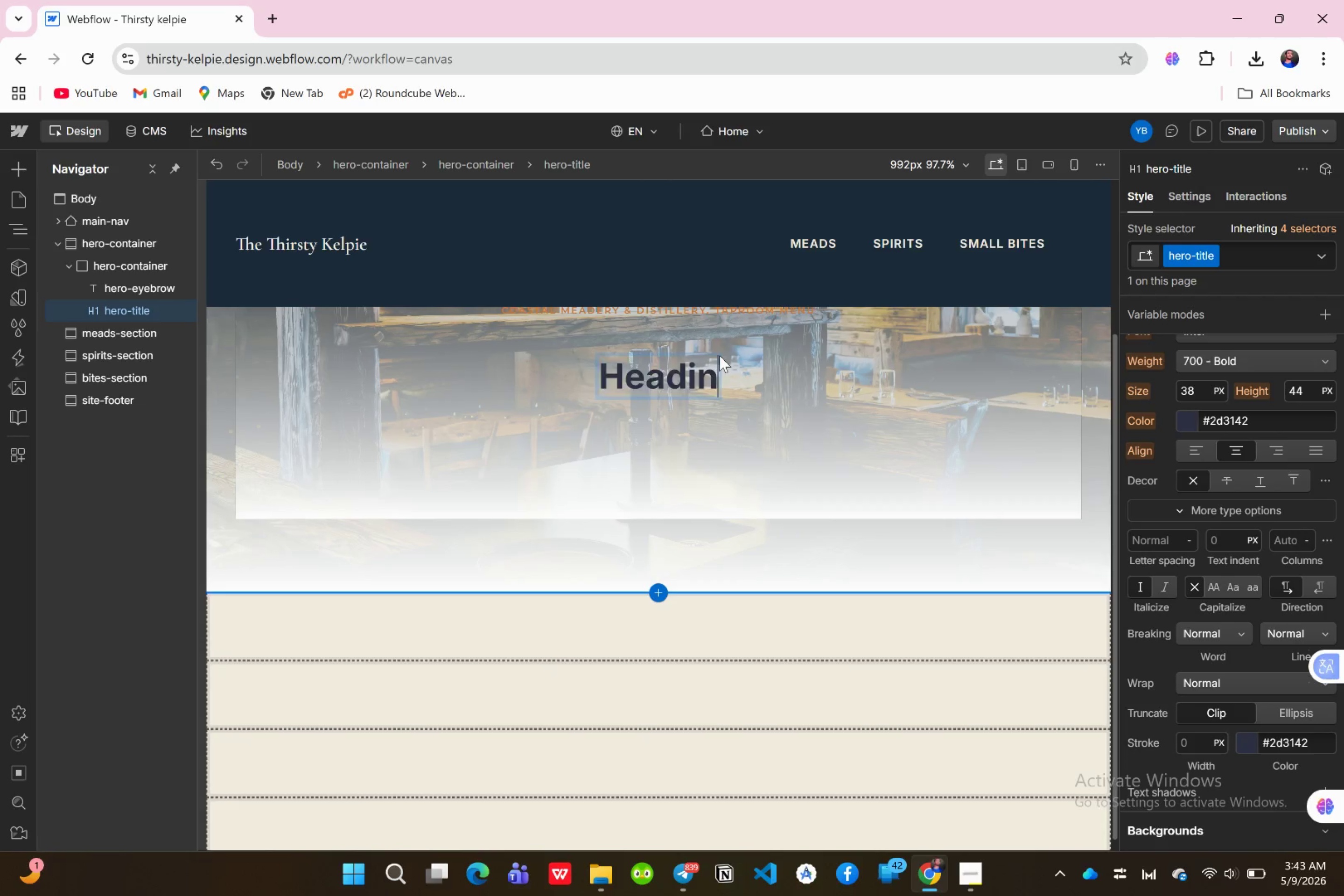 
key(Backspace)
 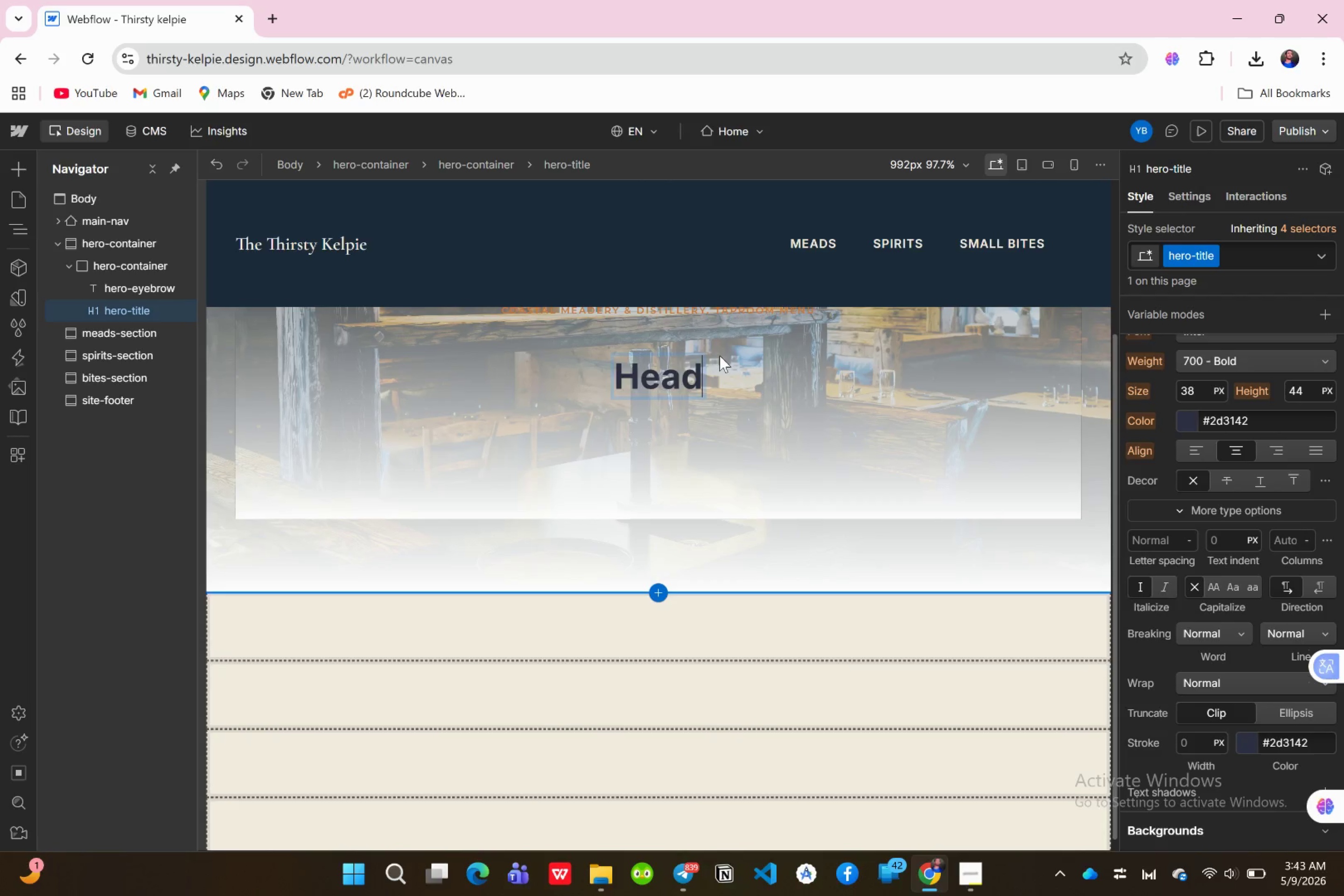 
key(Backspace)
 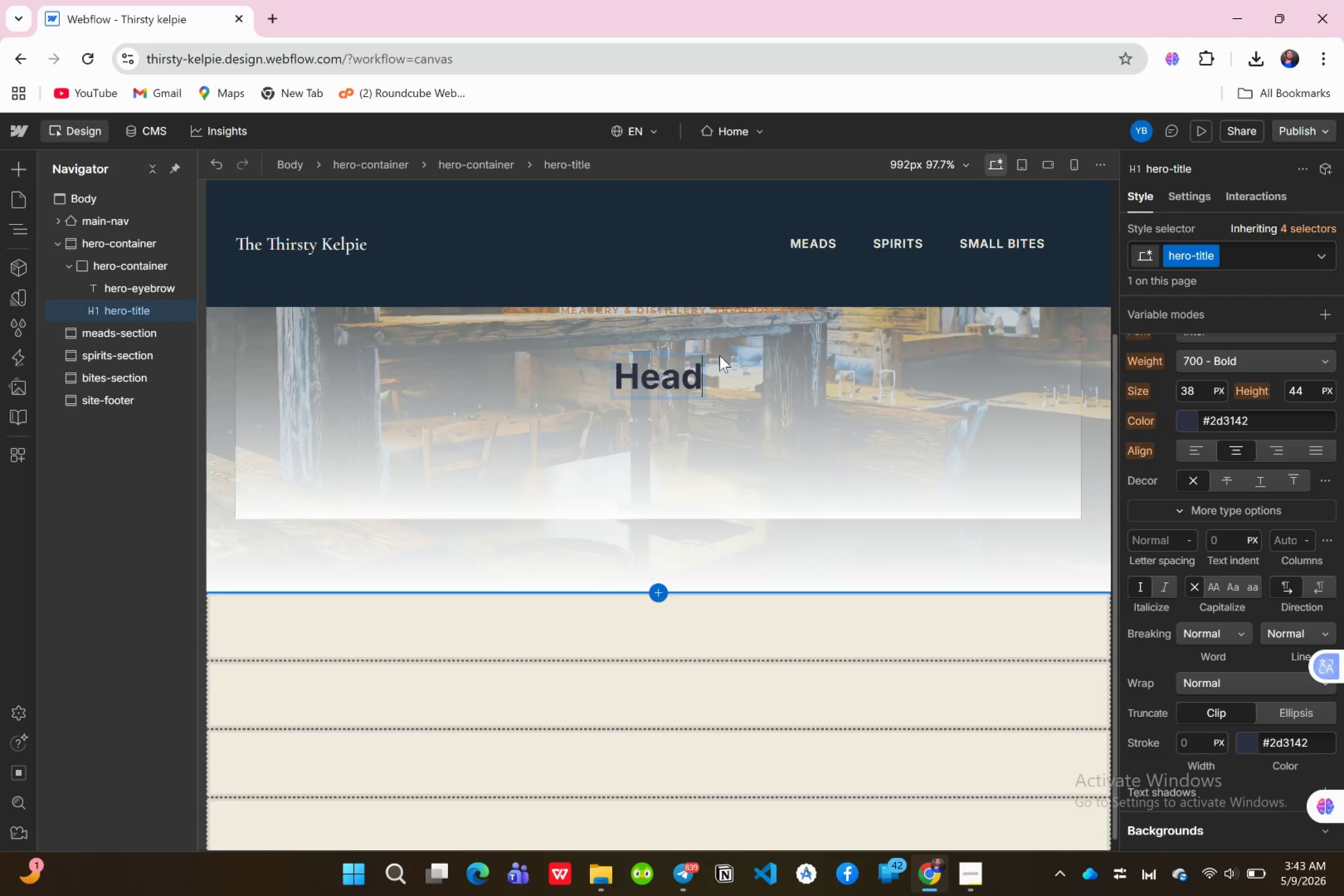 
key(Backspace)
 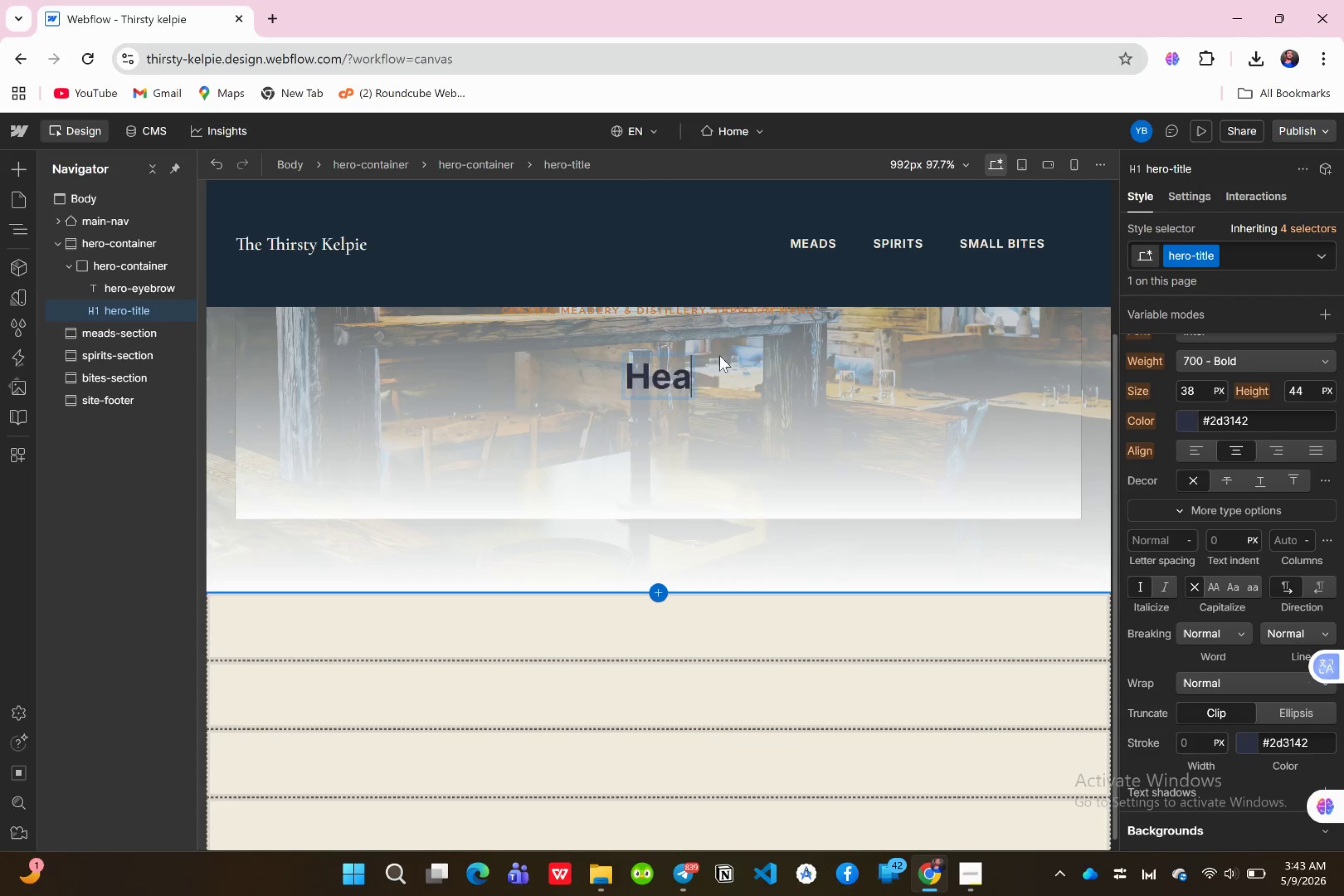 
key(Backspace)